 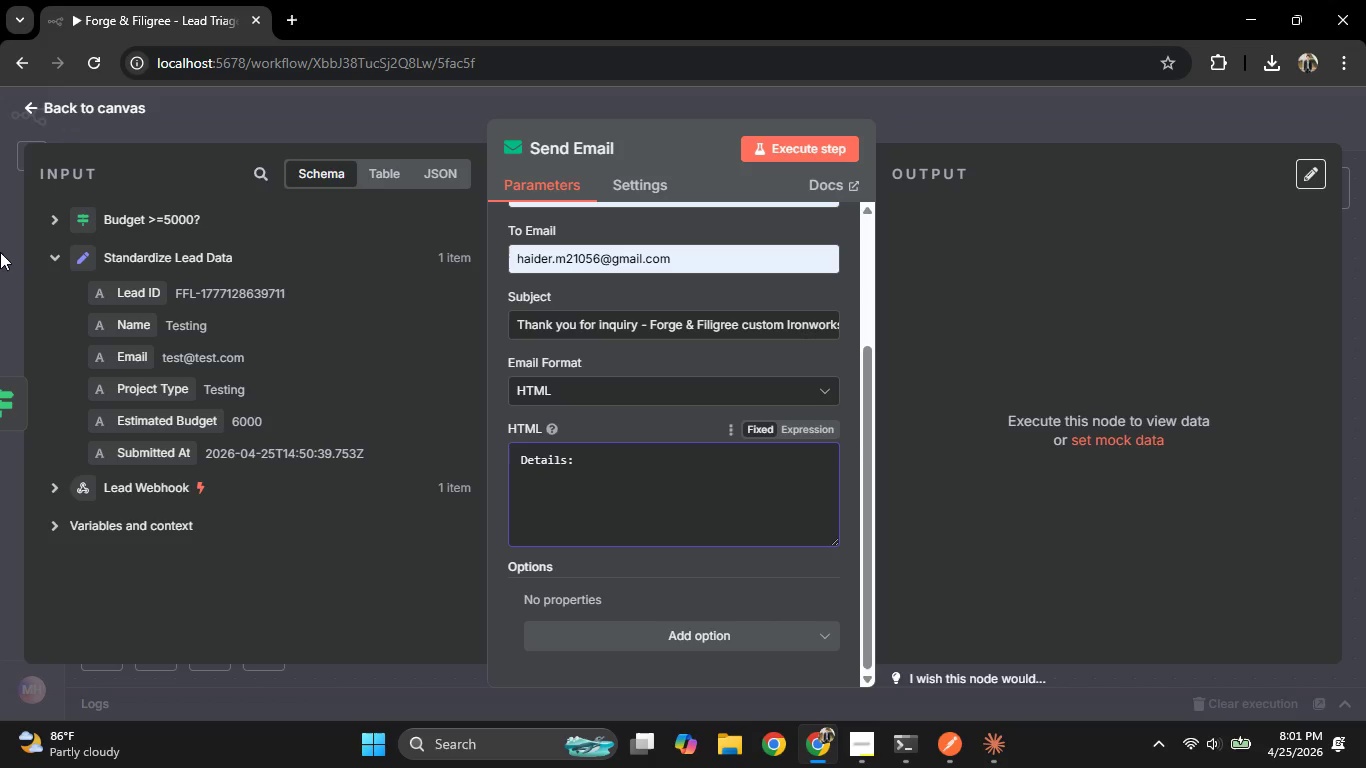 
left_click([1094, 324])
 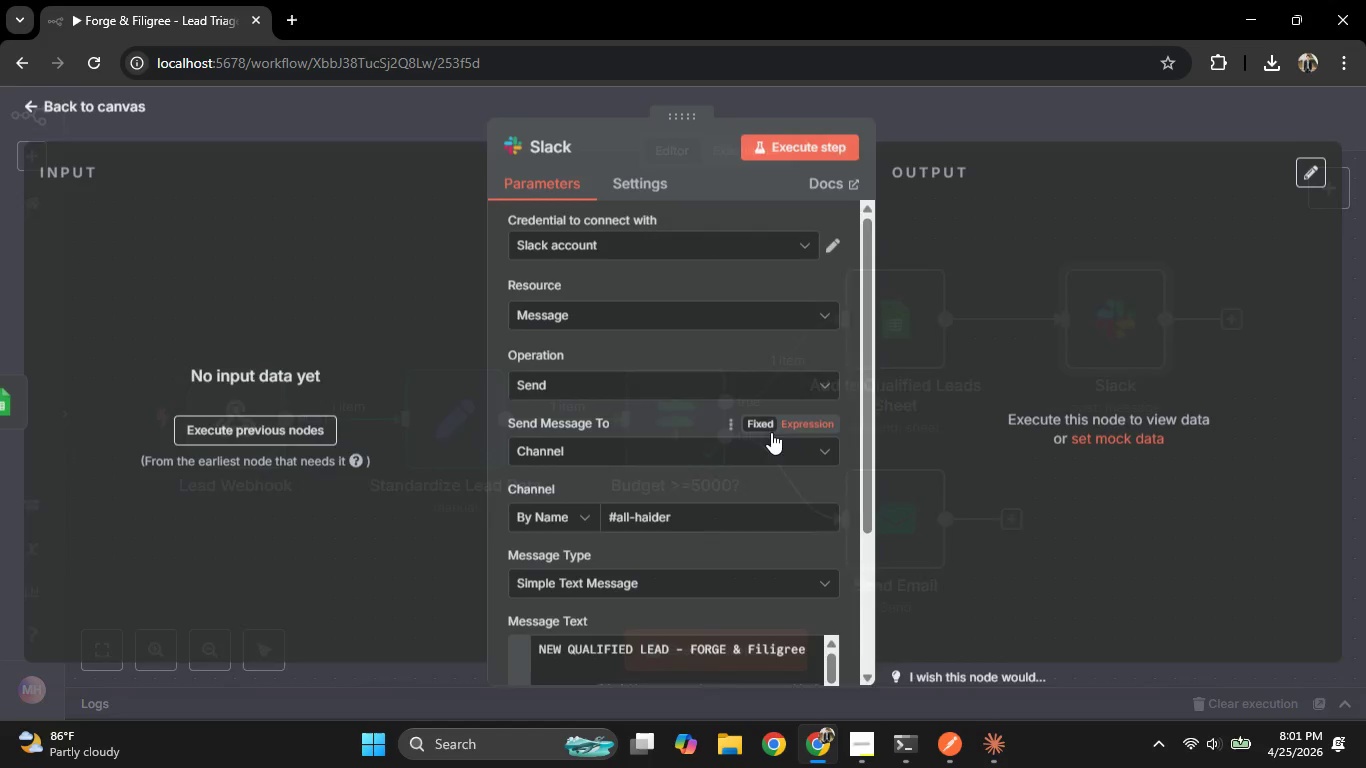 
scroll: coordinate [687, 464], scroll_direction: down, amount: 4.0
 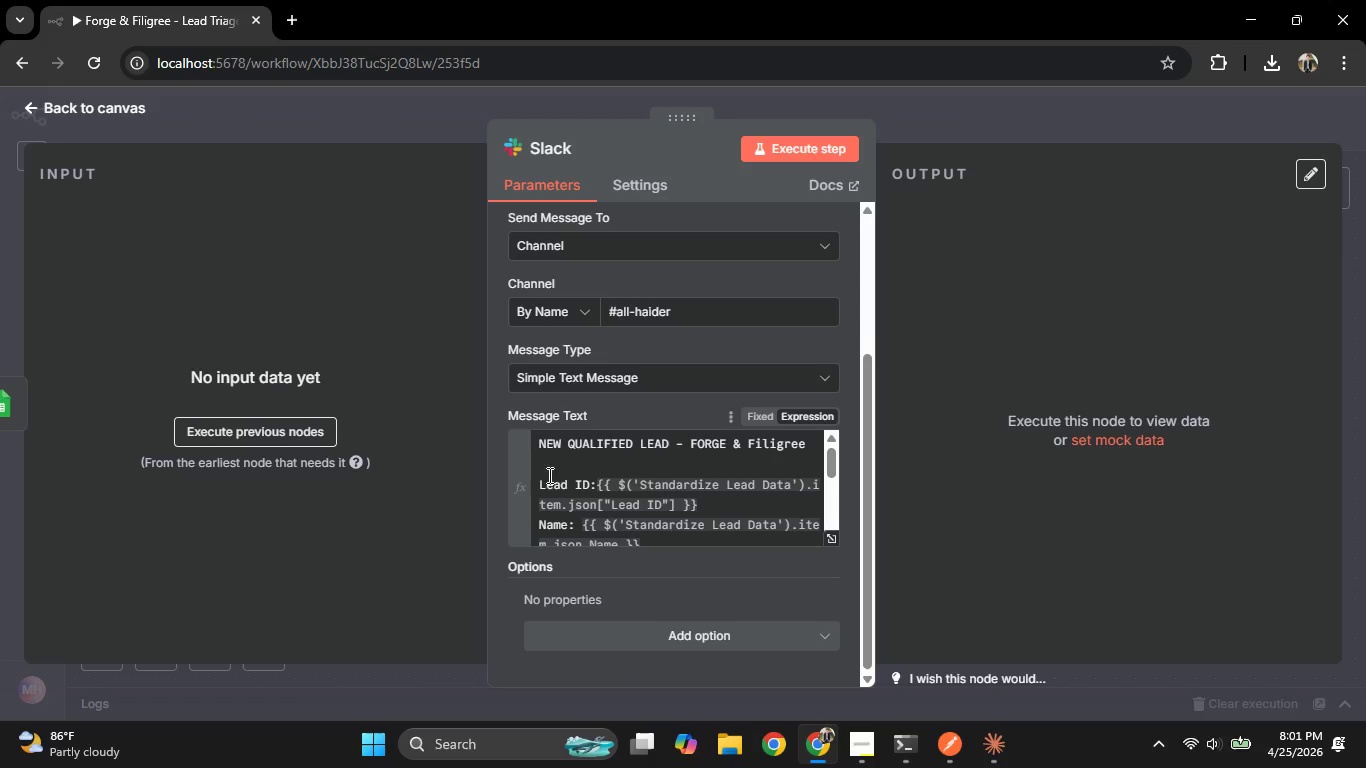 
left_click_drag(start_coordinate=[536, 472], to_coordinate=[714, 580])
 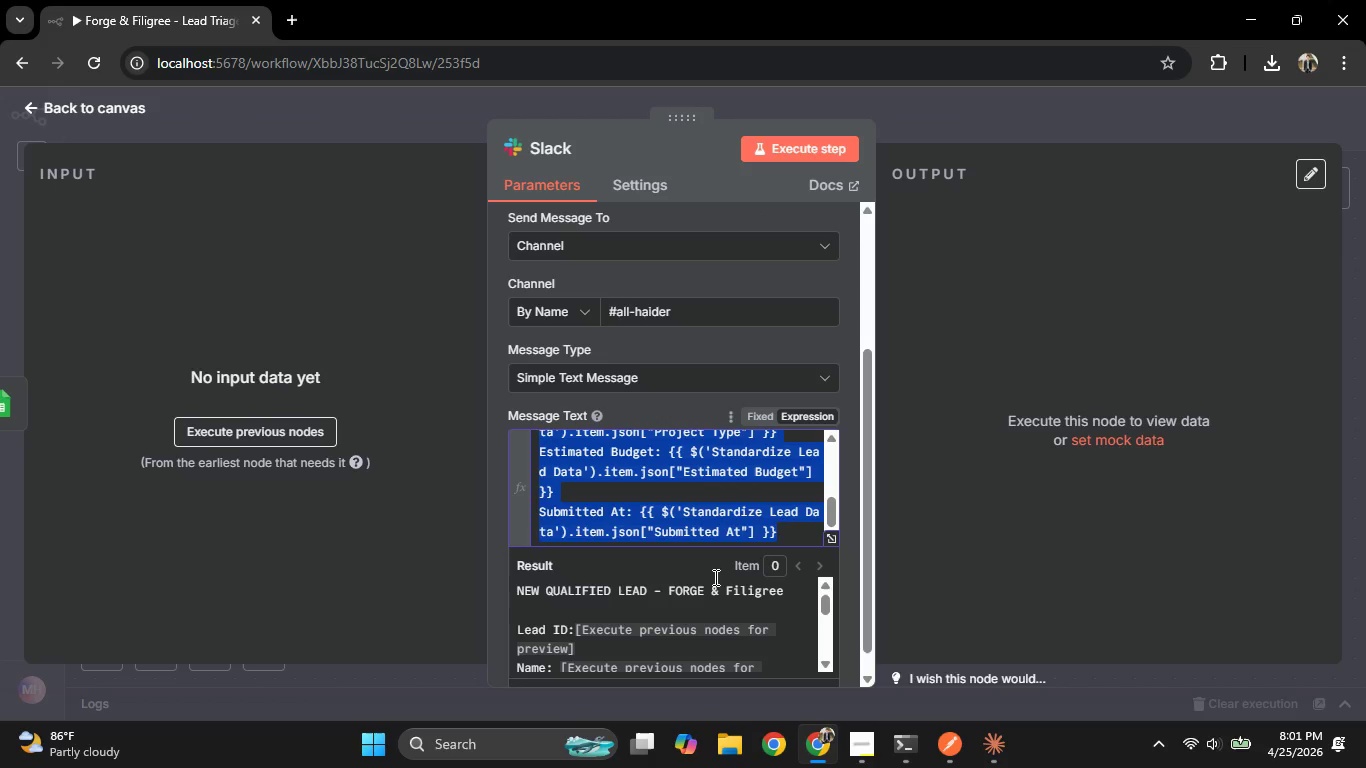 
key(Control+C)
 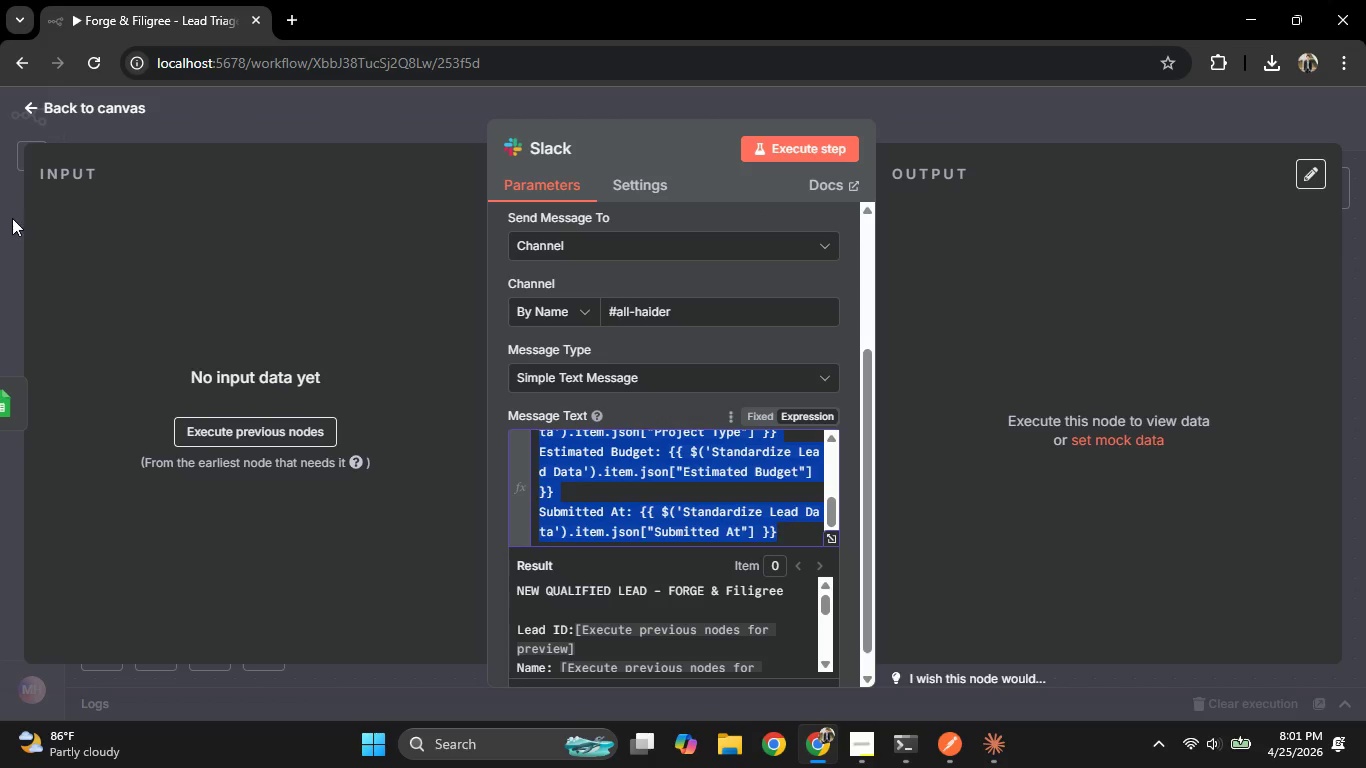 
left_click([13, 218])
 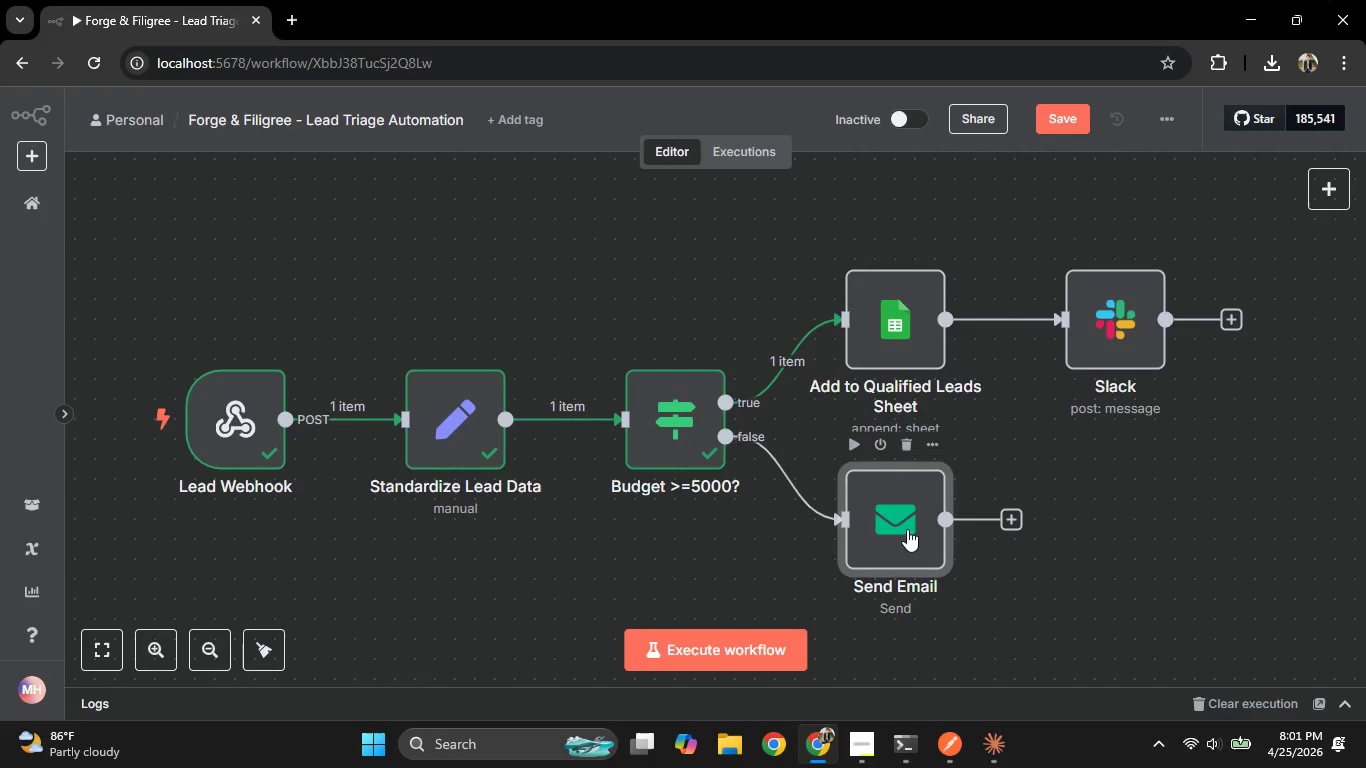 
scroll: coordinate [552, 489], scroll_direction: down, amount: 3.0
 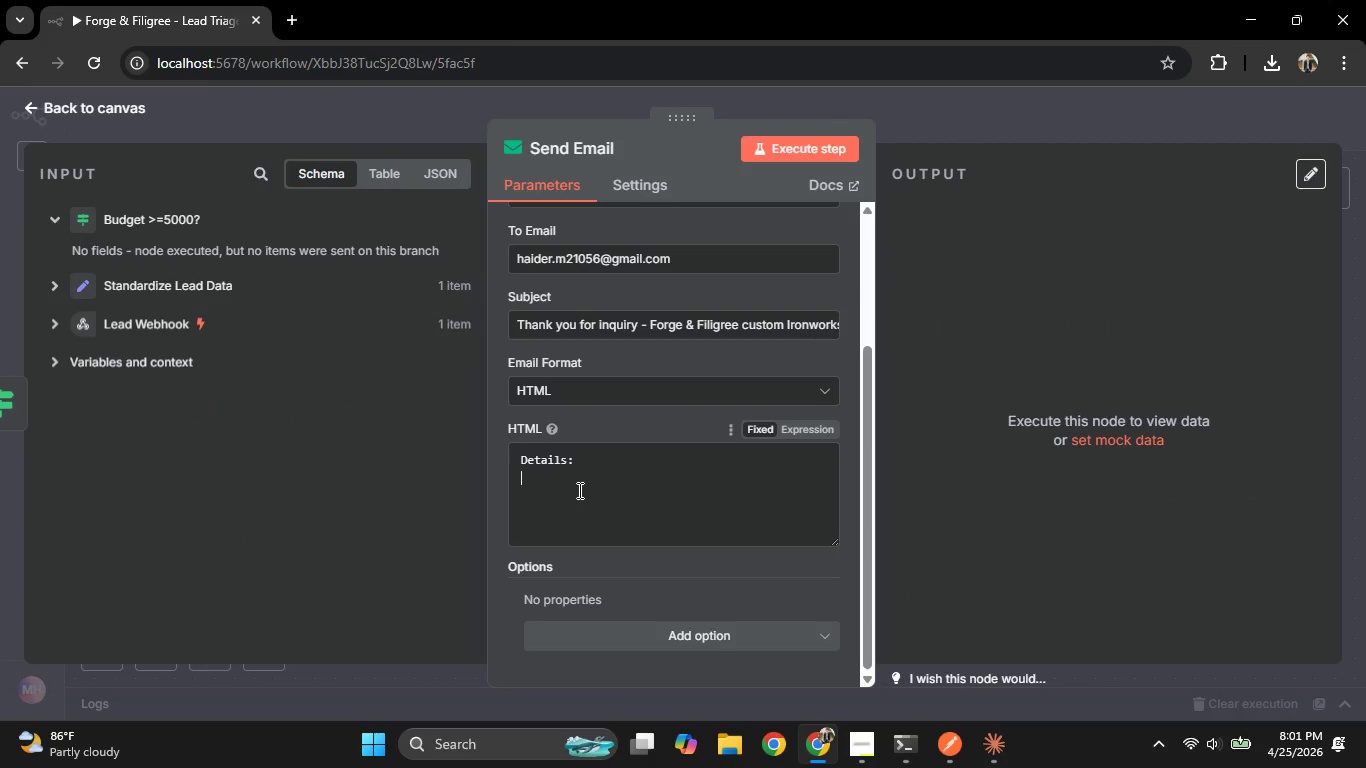 
key(Control+V)
 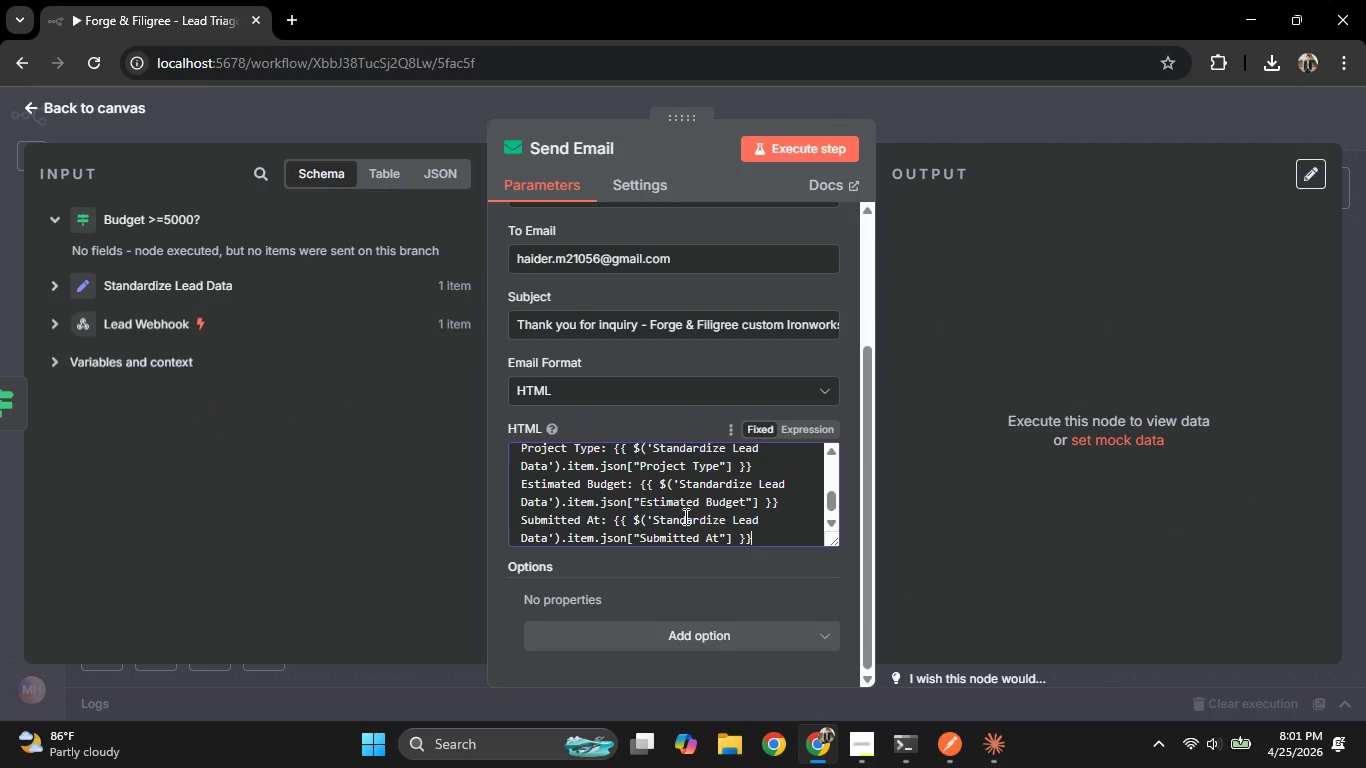 
scroll: coordinate [686, 516], scroll_direction: up, amount: 5.0
 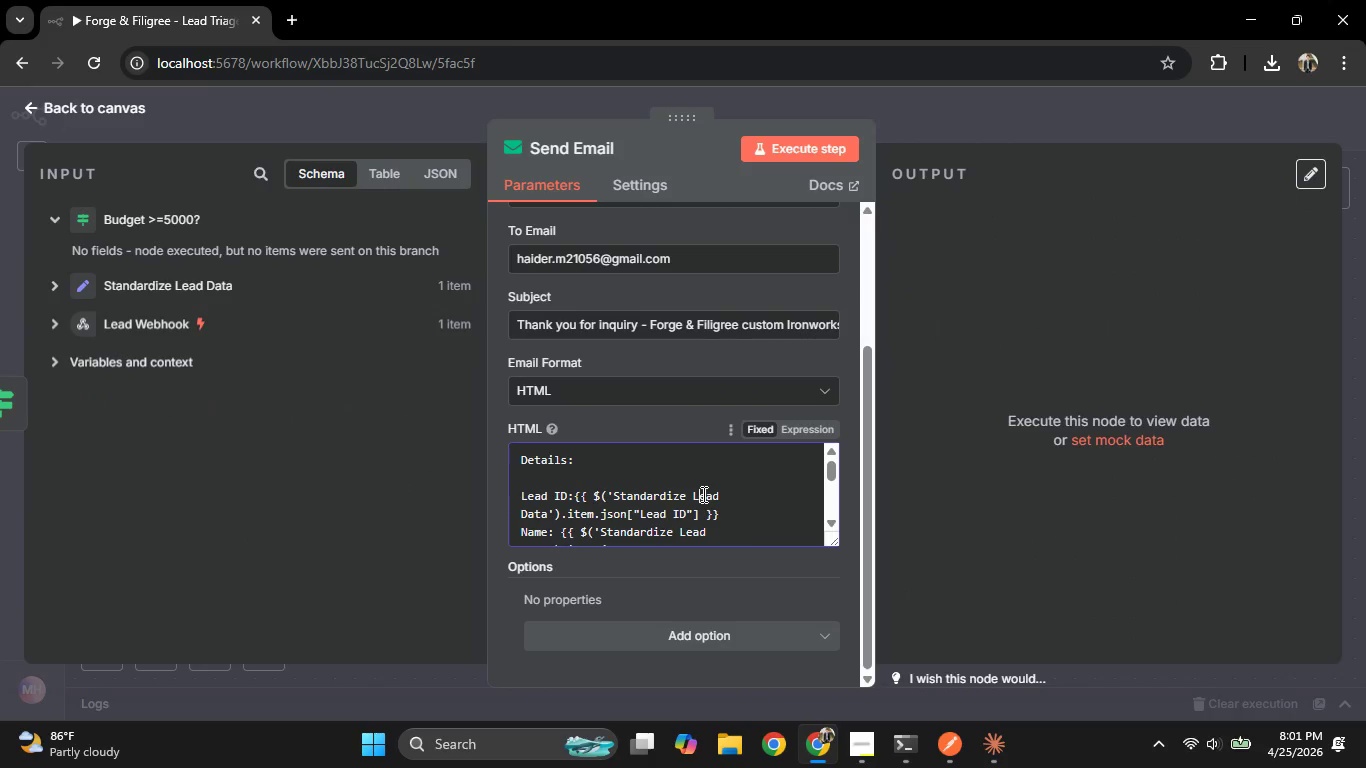 
left_click([799, 440])
 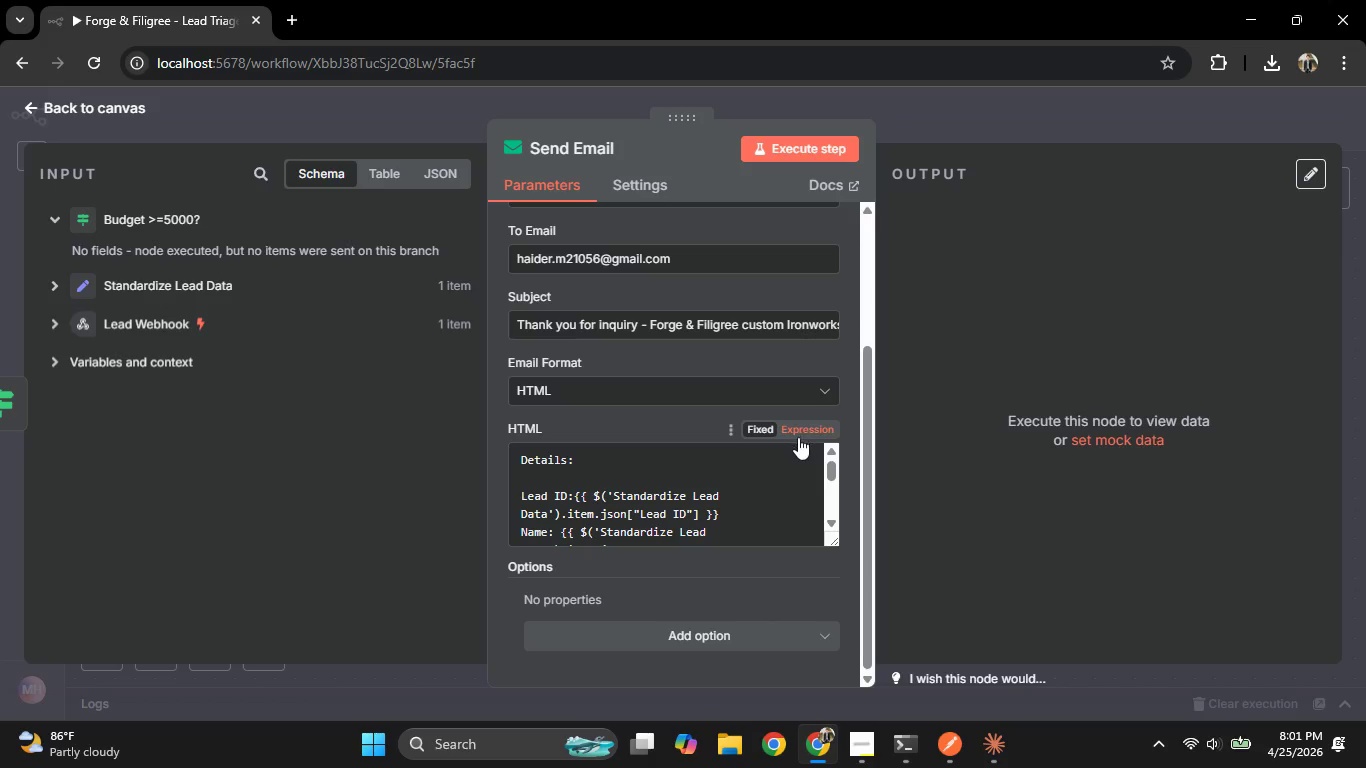 
left_click([777, 468])
 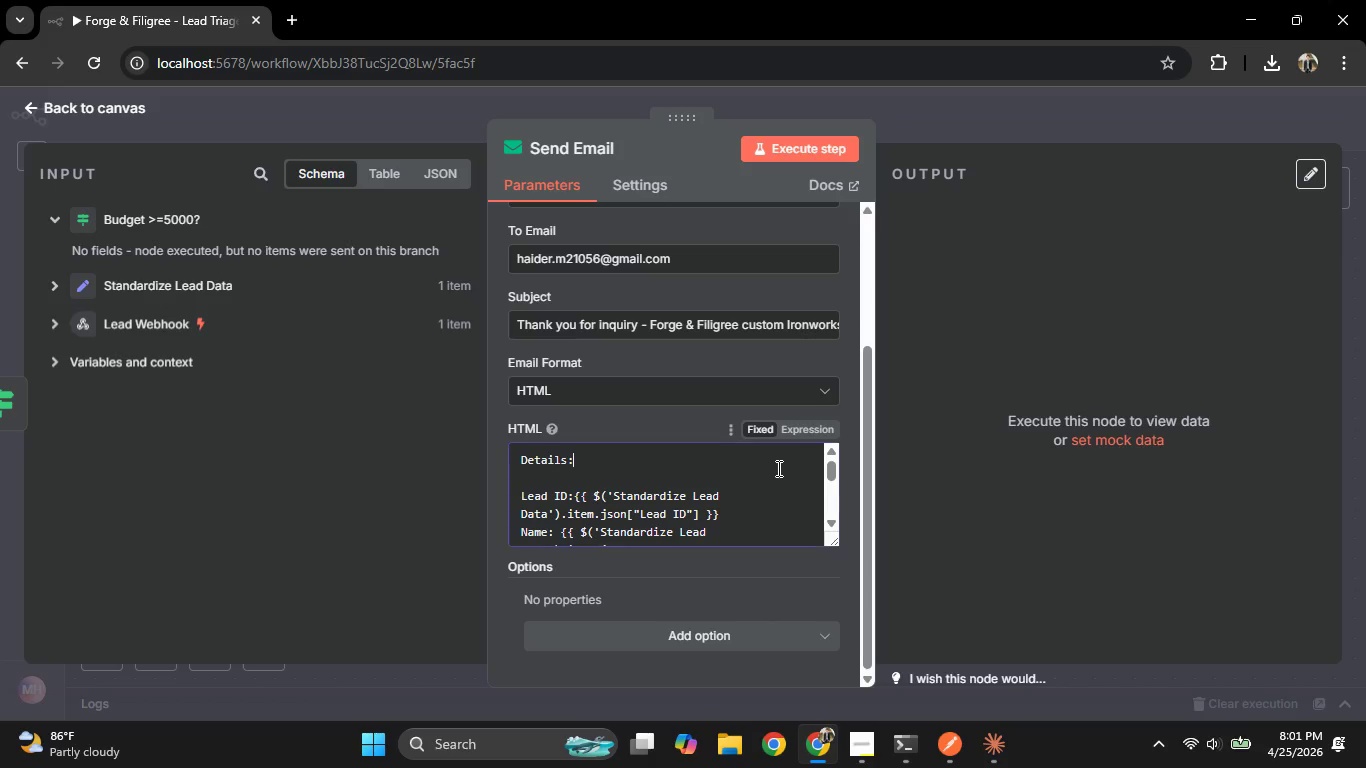 
key(Control+A)
 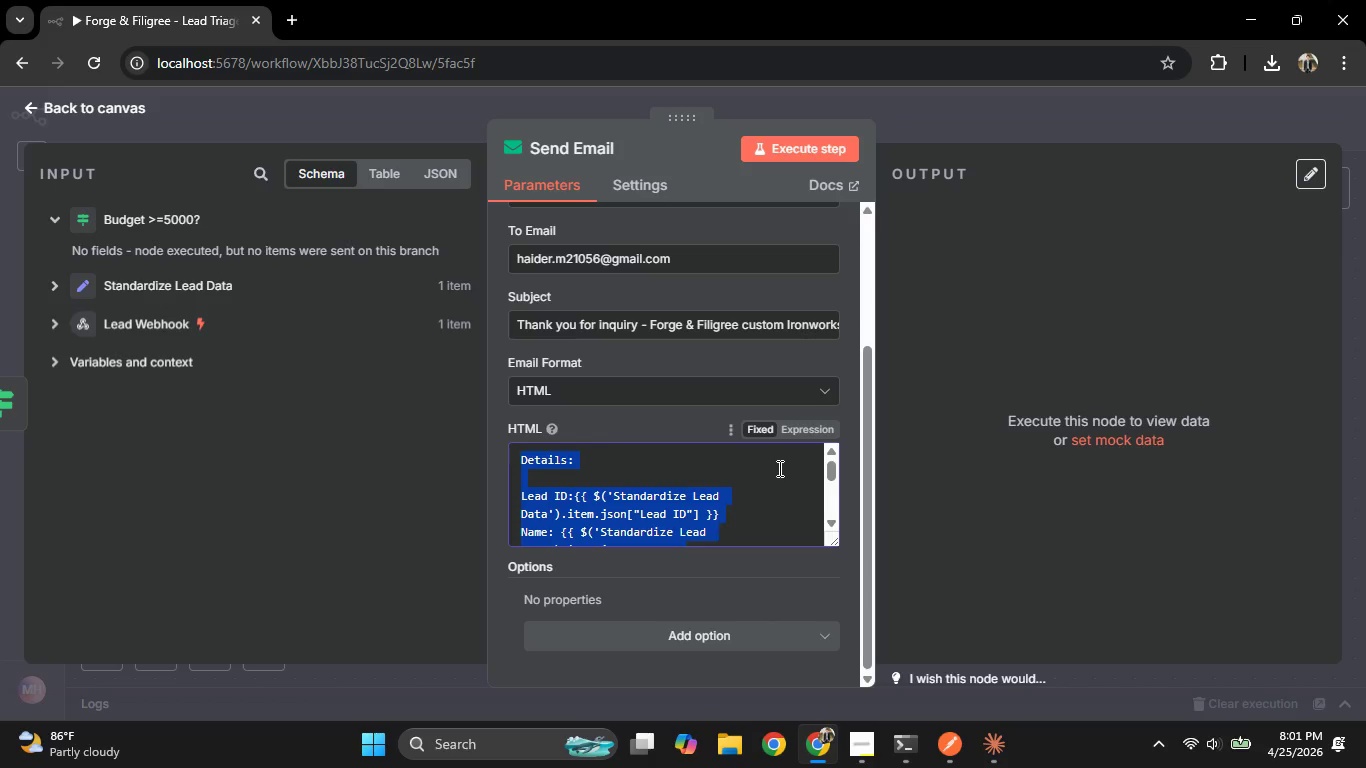 
key(Control+X)
 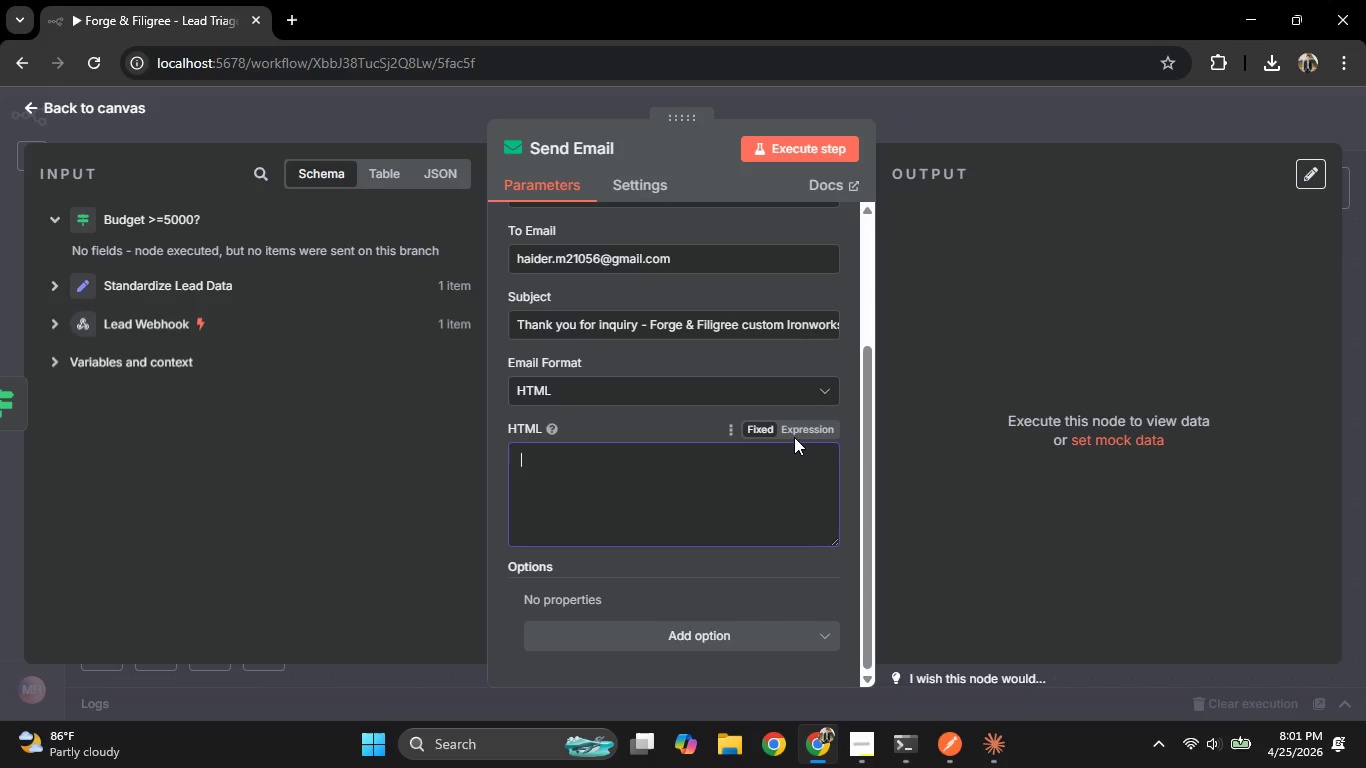 
left_click([794, 437])
 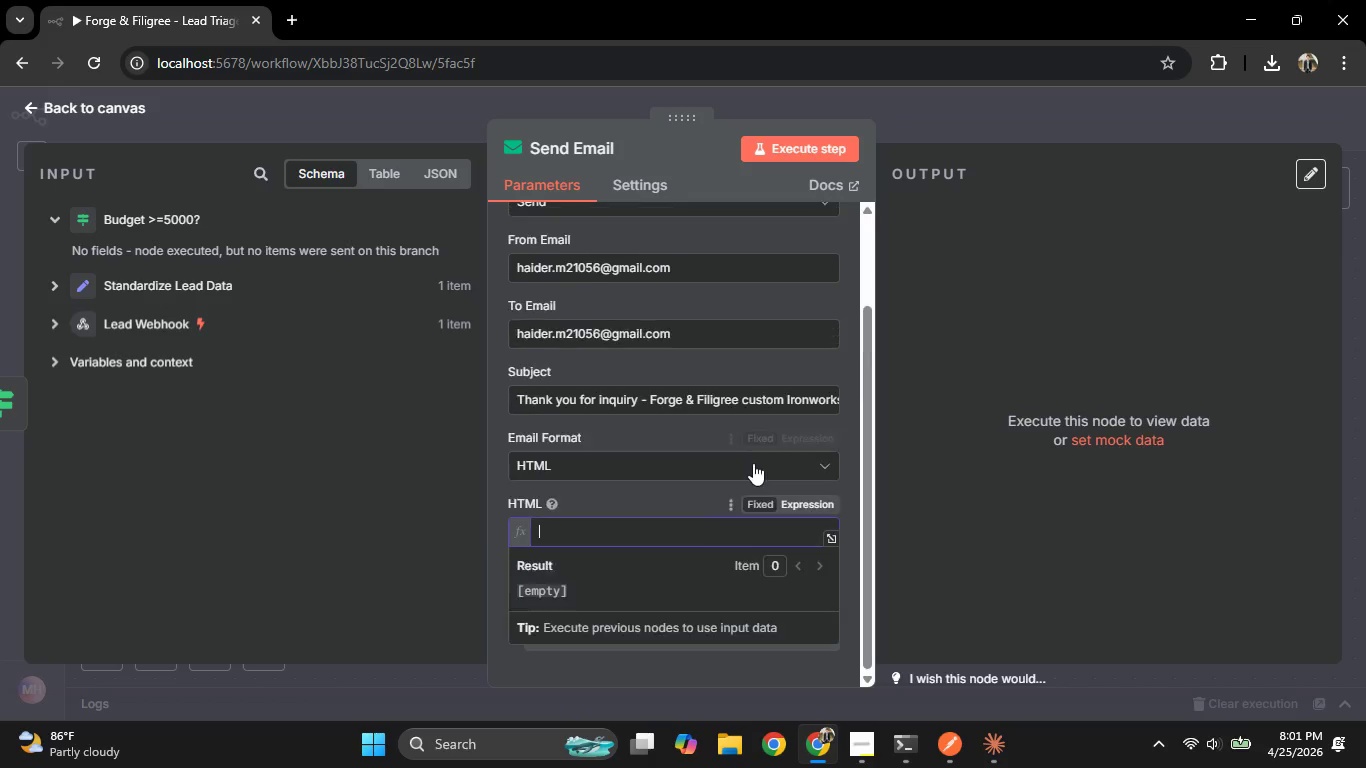 
triple_click([733, 472])
 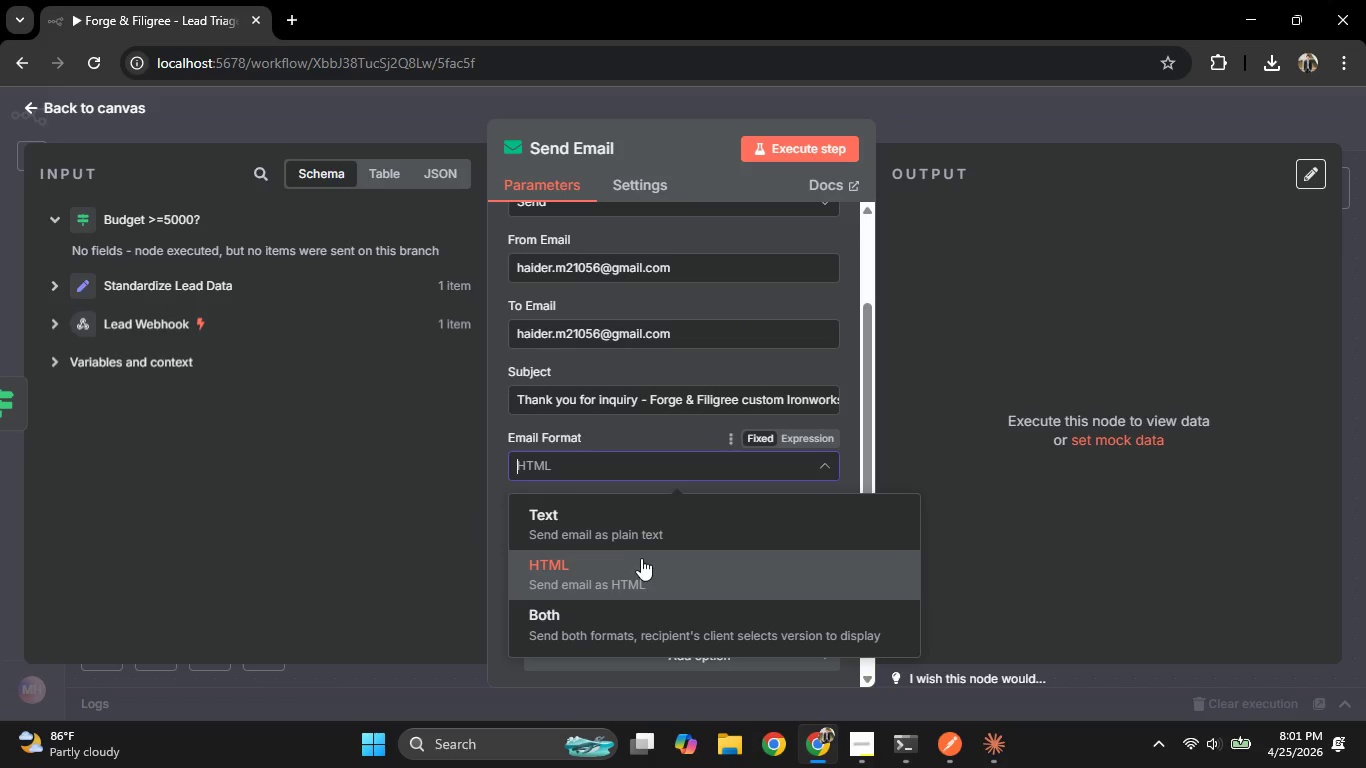 
left_click([636, 579])
 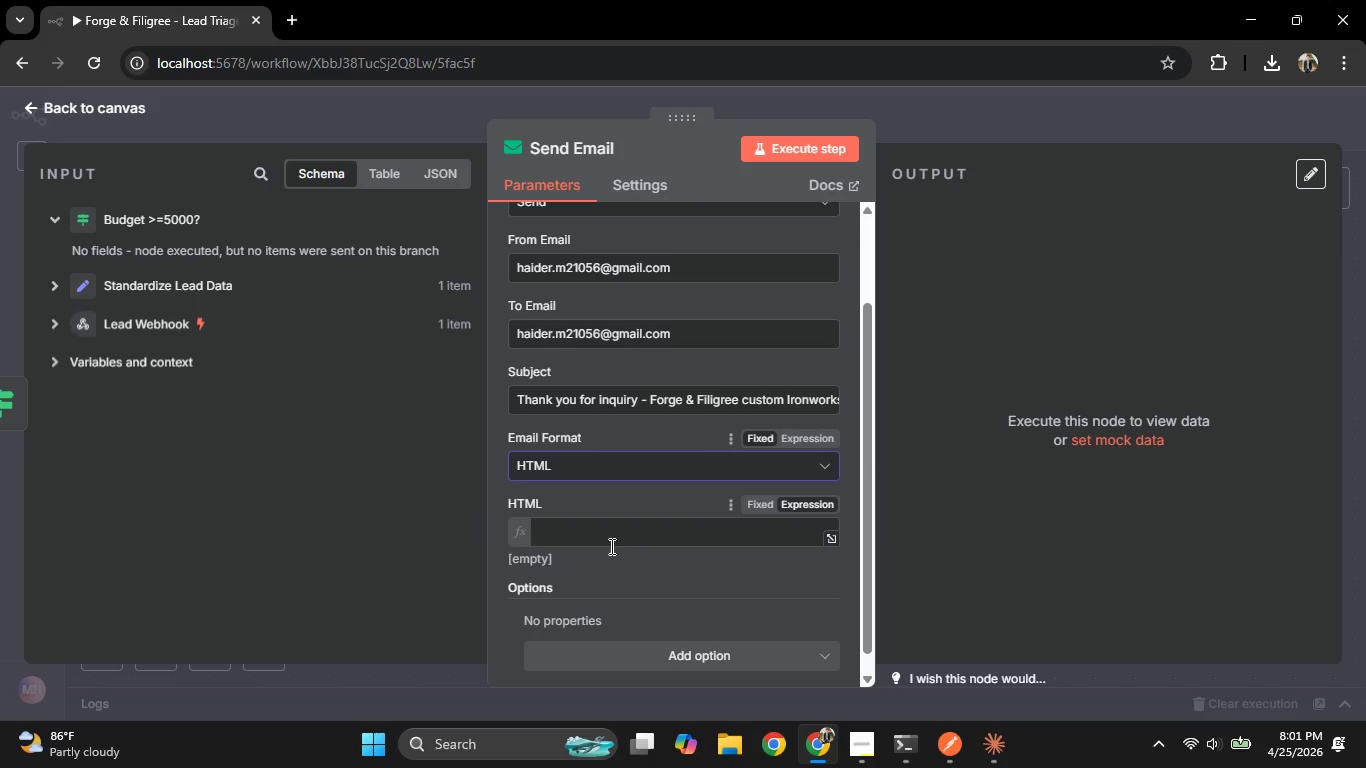 
left_click([636, 534])
 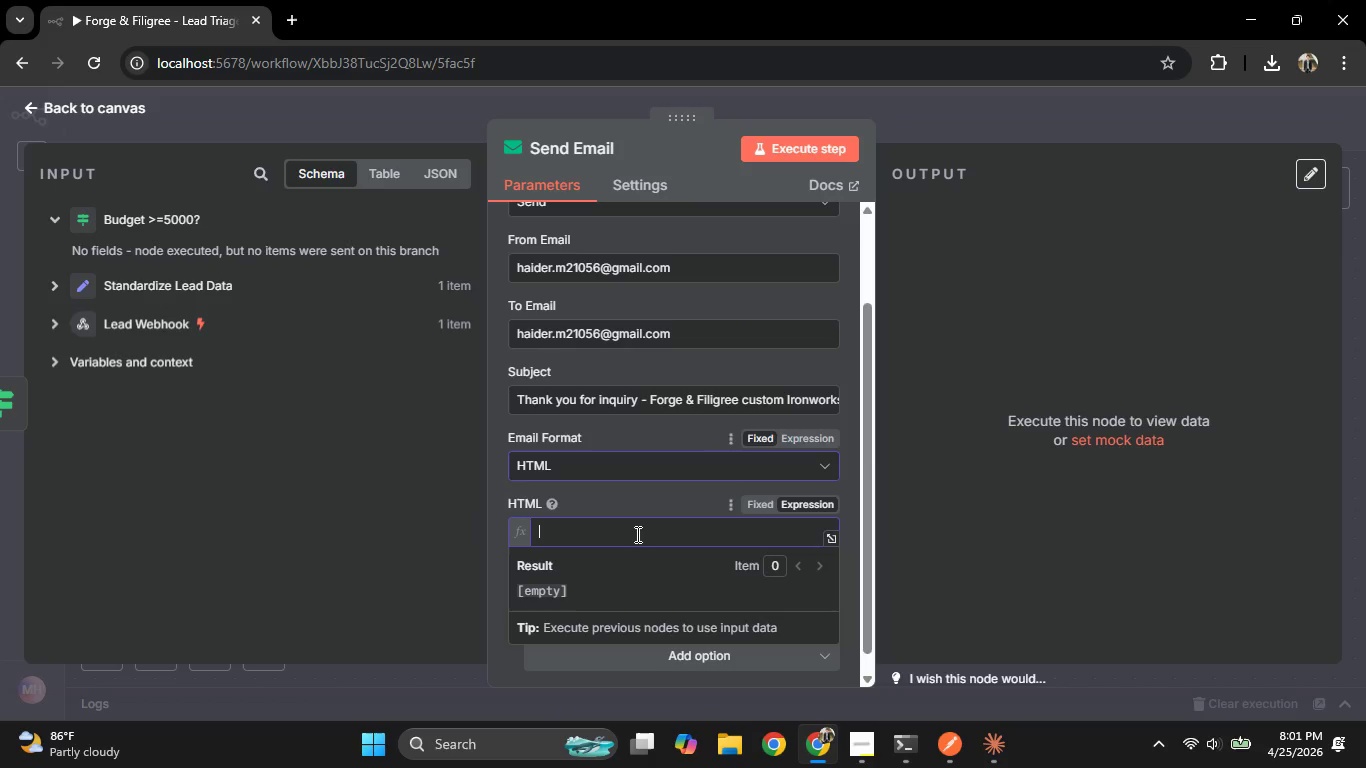 
key(Control+V)
 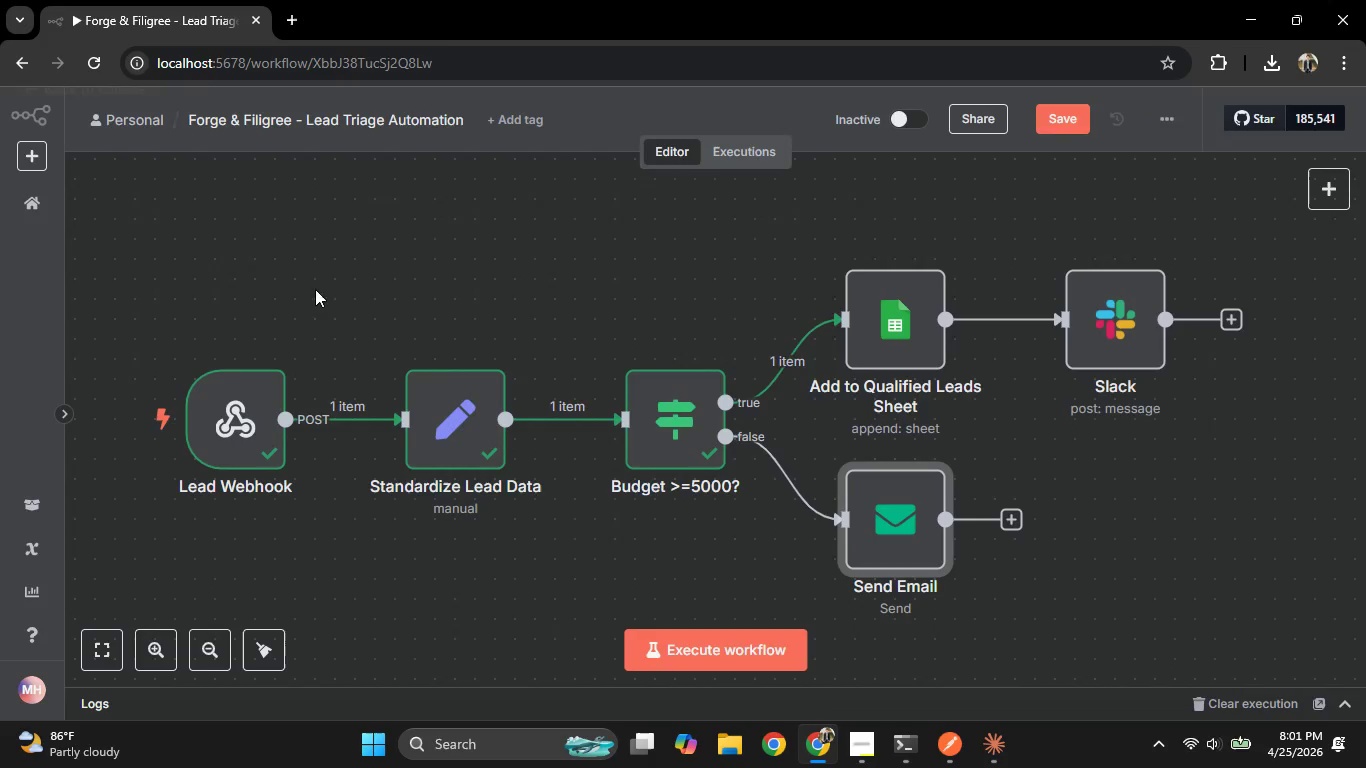 
scroll: coordinate [671, 489], scroll_direction: down, amount: 4.0
 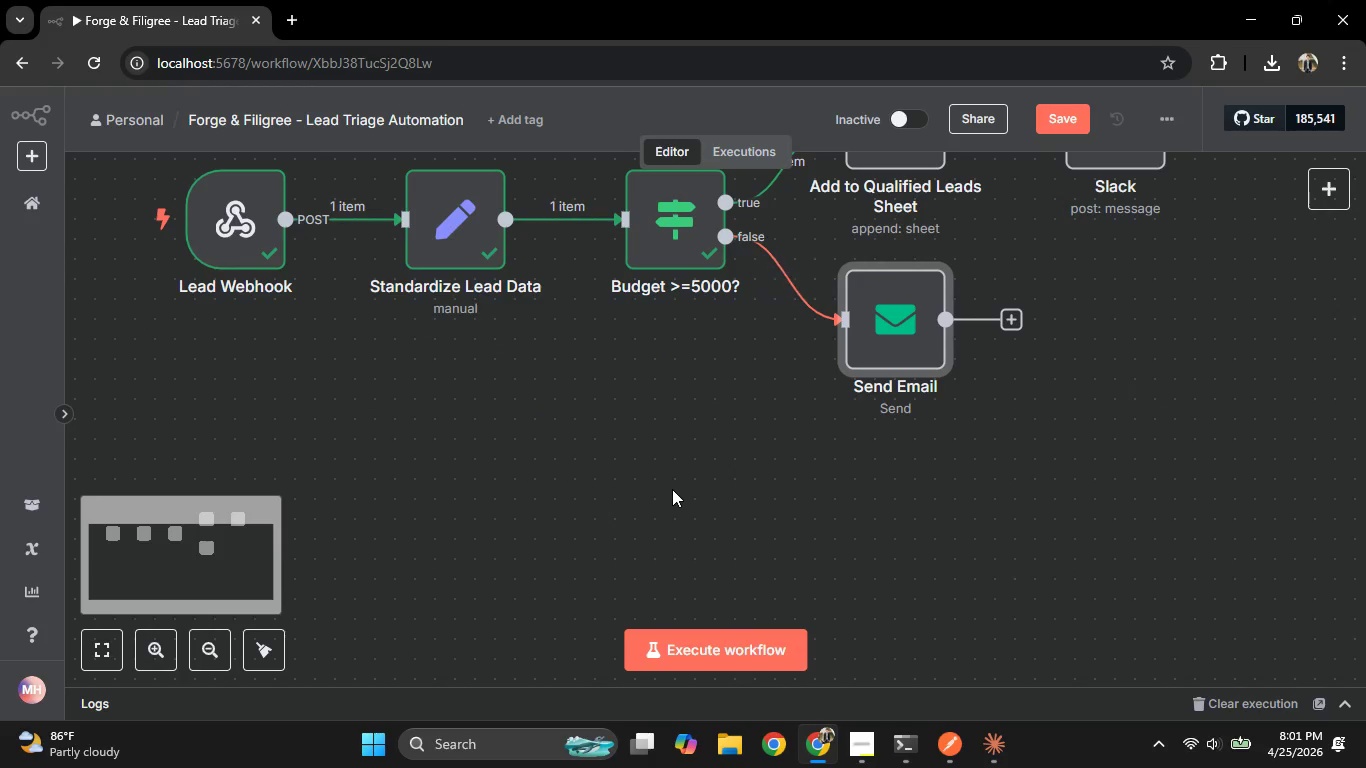 
scroll: coordinate [673, 489], scroll_direction: none, amount: 0.0
 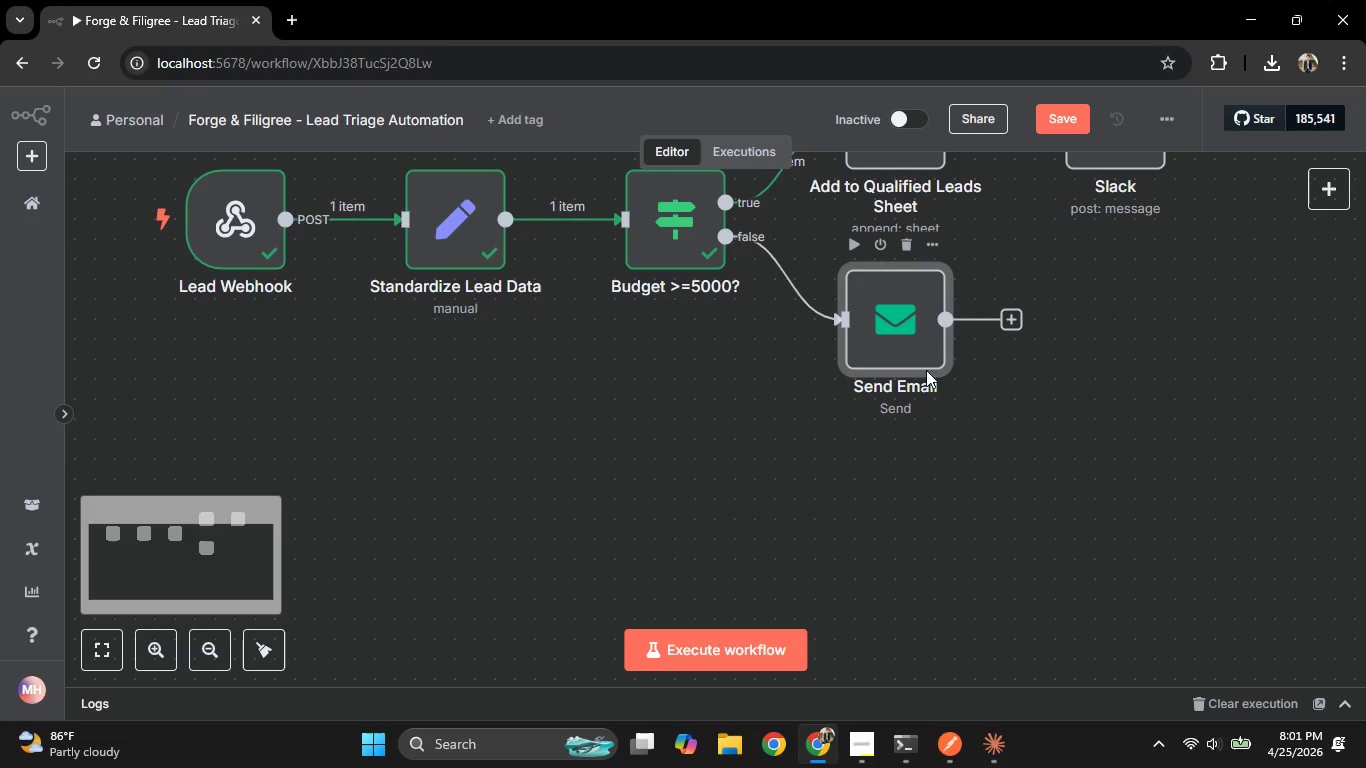 
left_click_drag(start_coordinate=[874, 321], to_coordinate=[904, 429])
 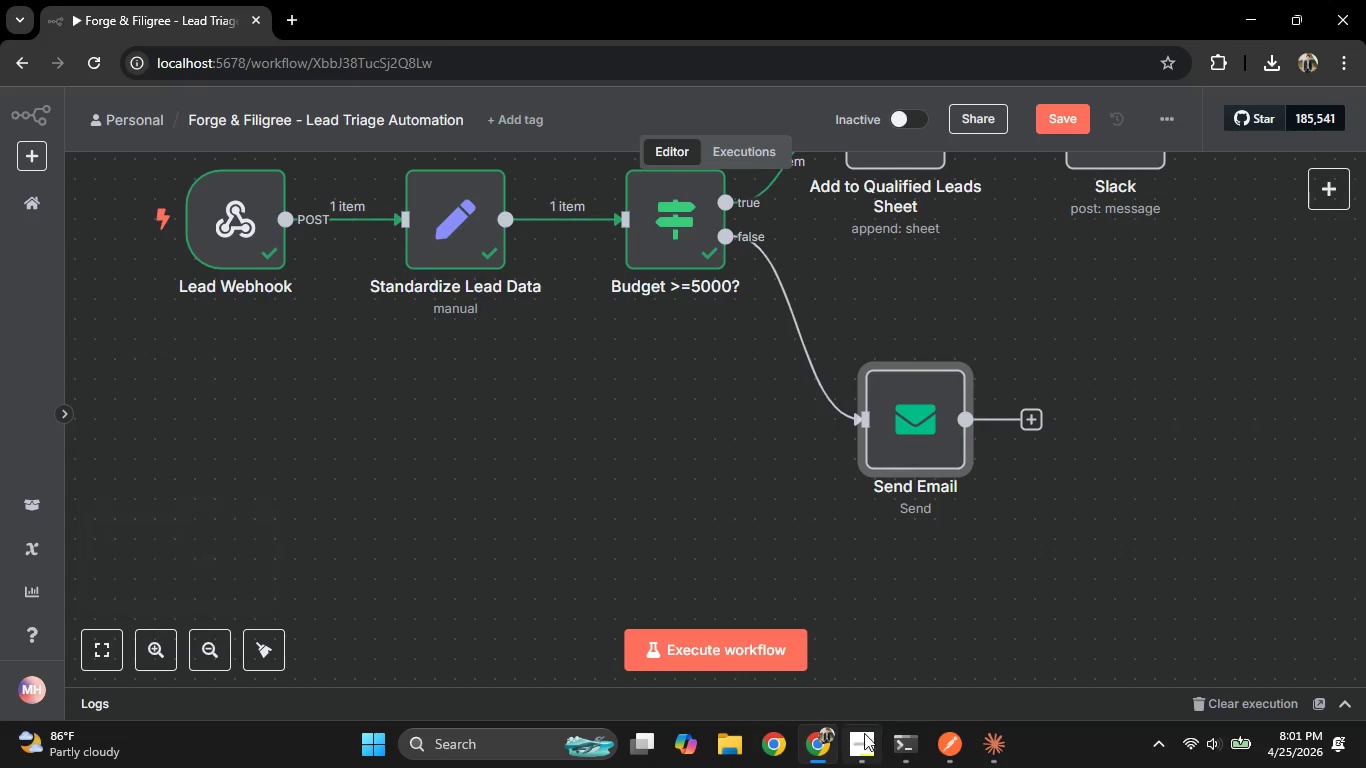 
left_click([860, 744])